 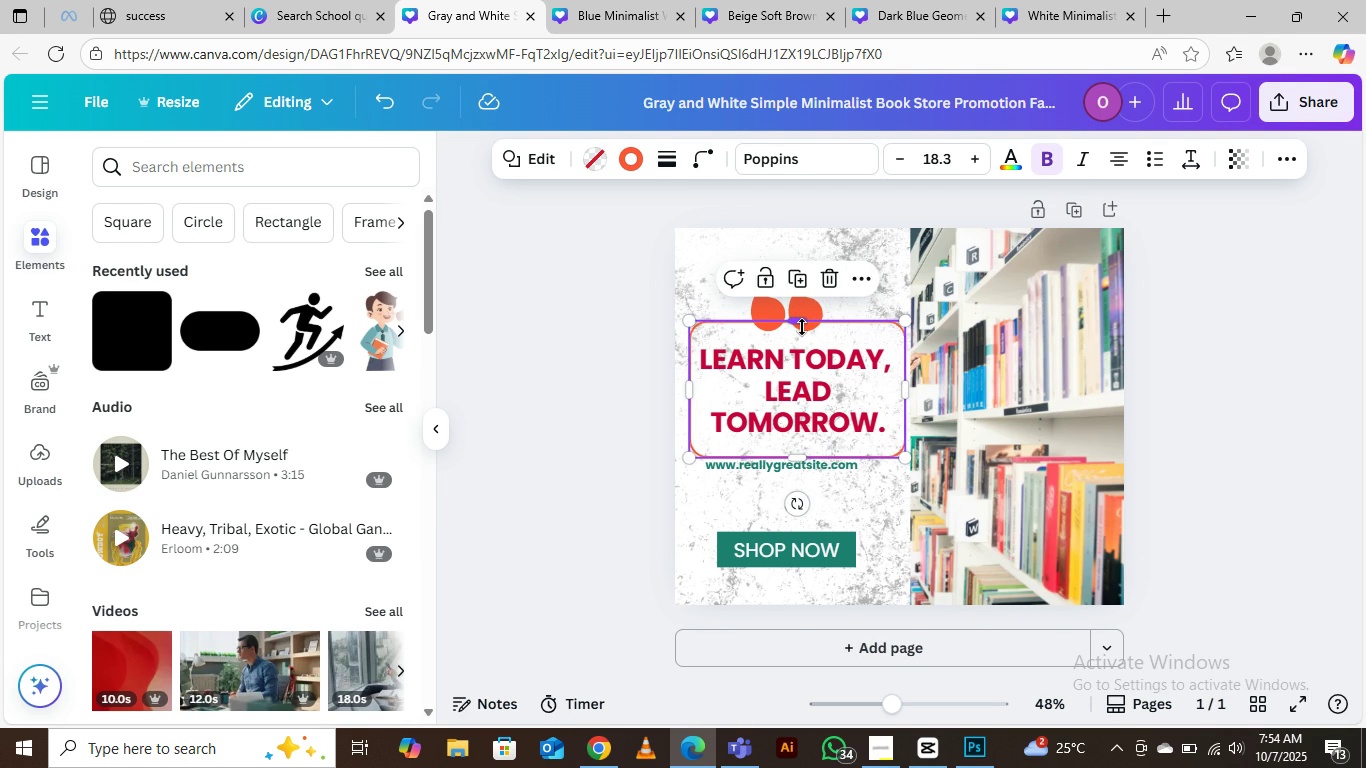 
key(ArrowLeft)
 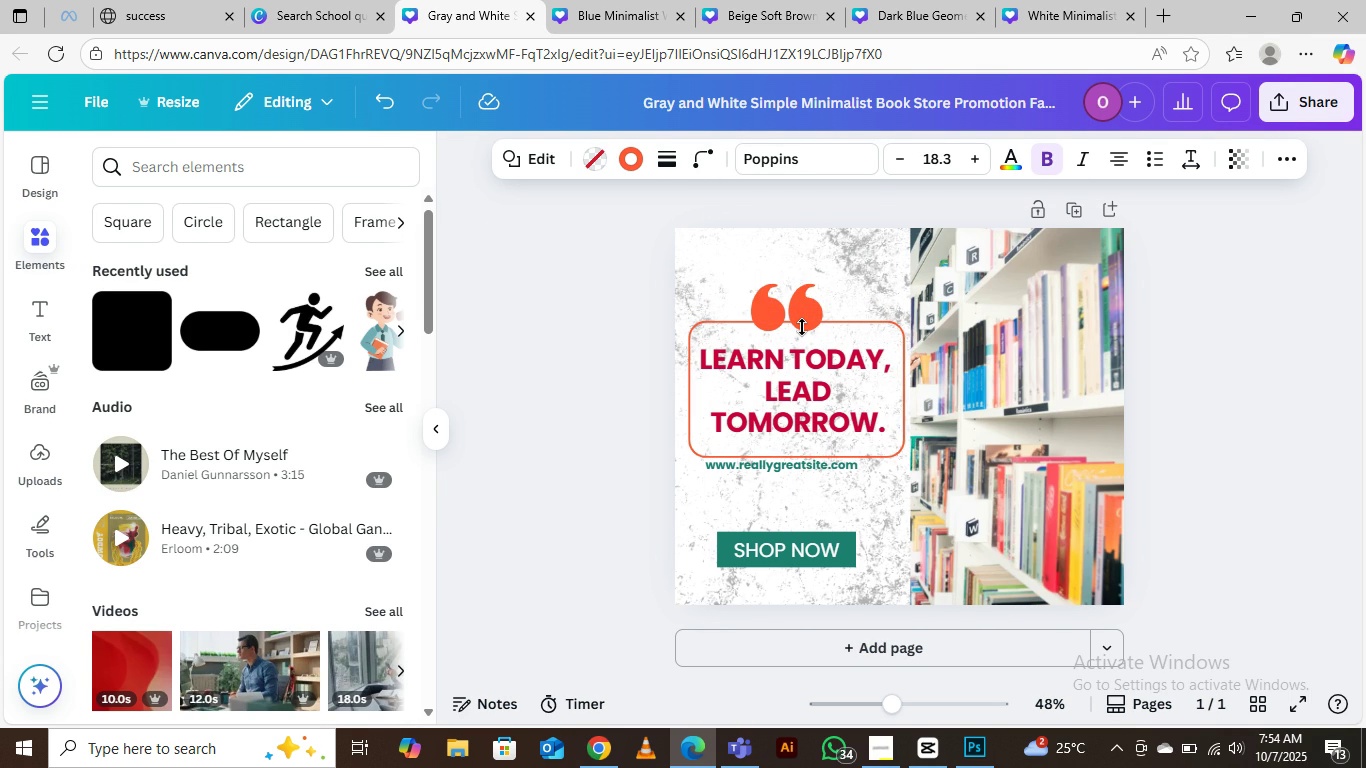 
key(ArrowLeft)
 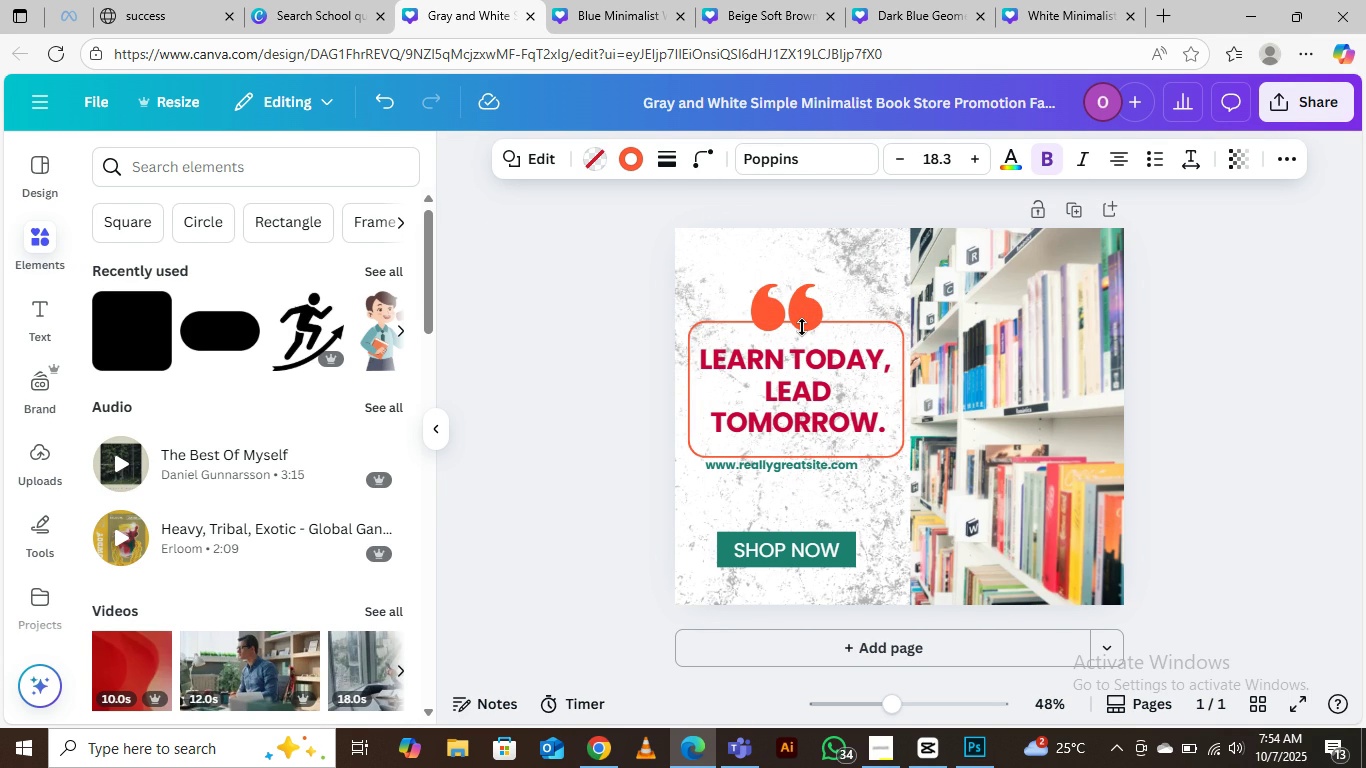 
key(ArrowLeft)
 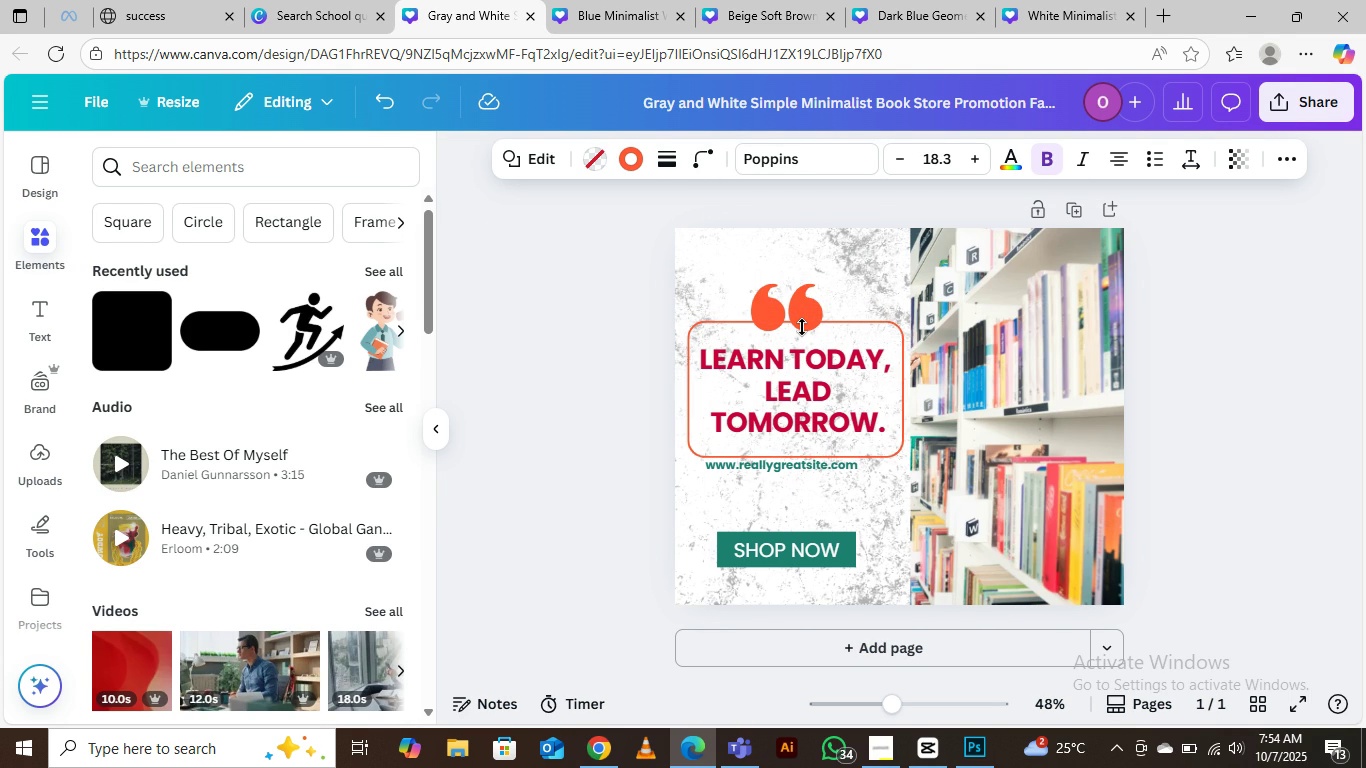 
key(ArrowLeft)
 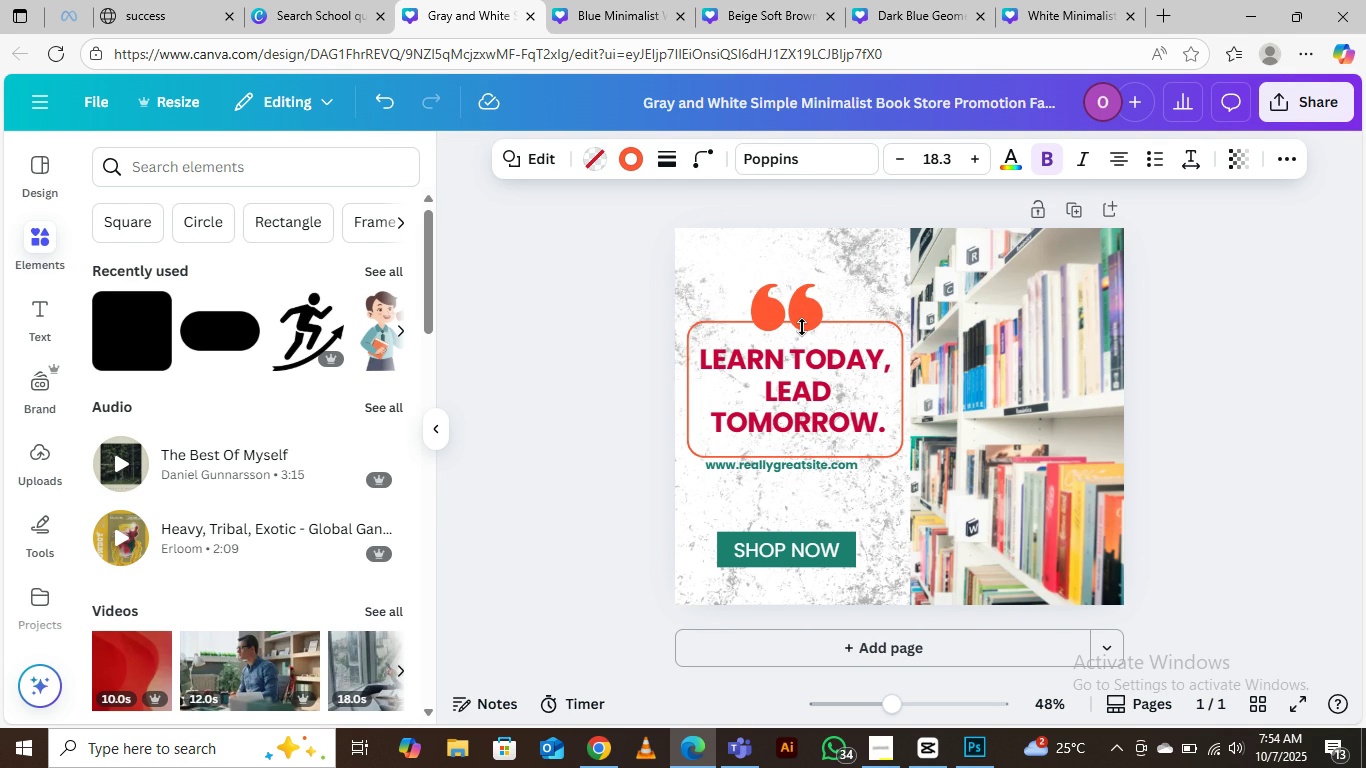 
key(ArrowLeft)
 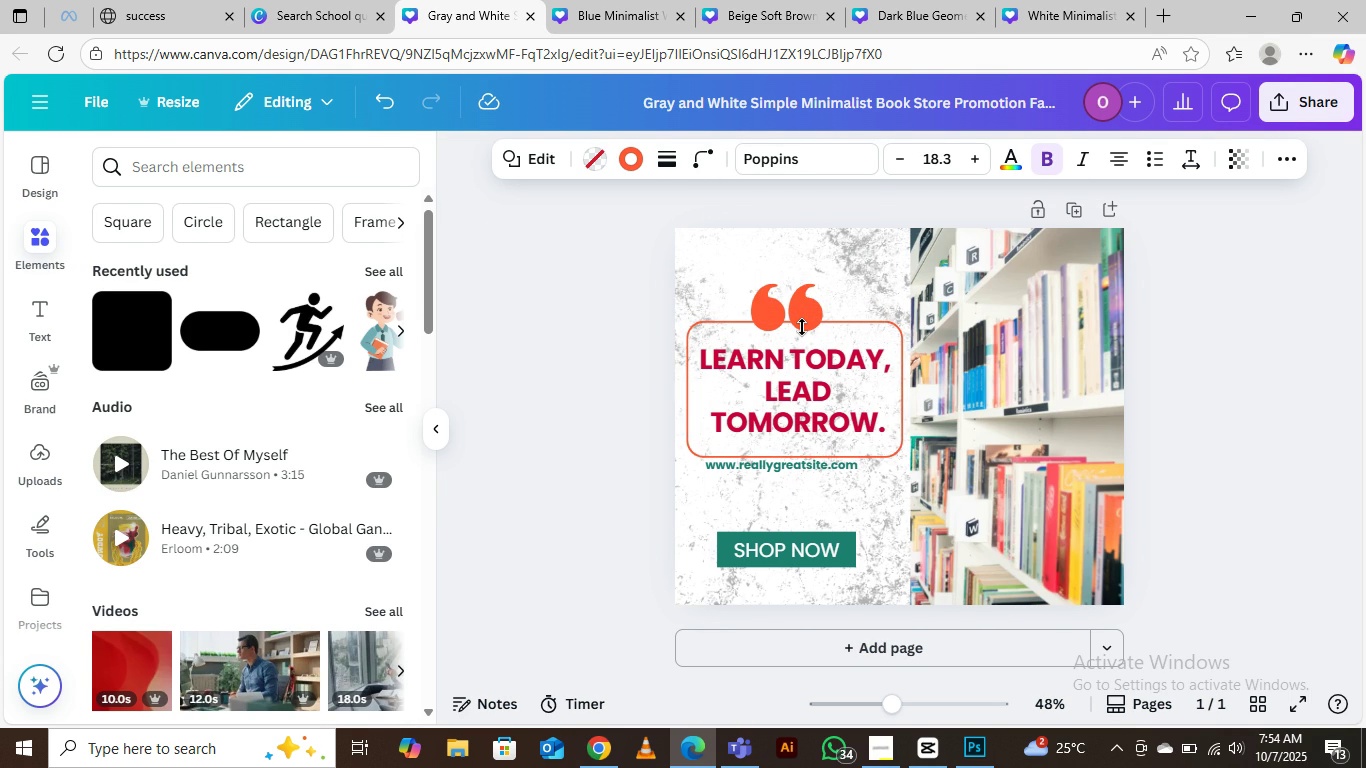 
key(ArrowLeft)
 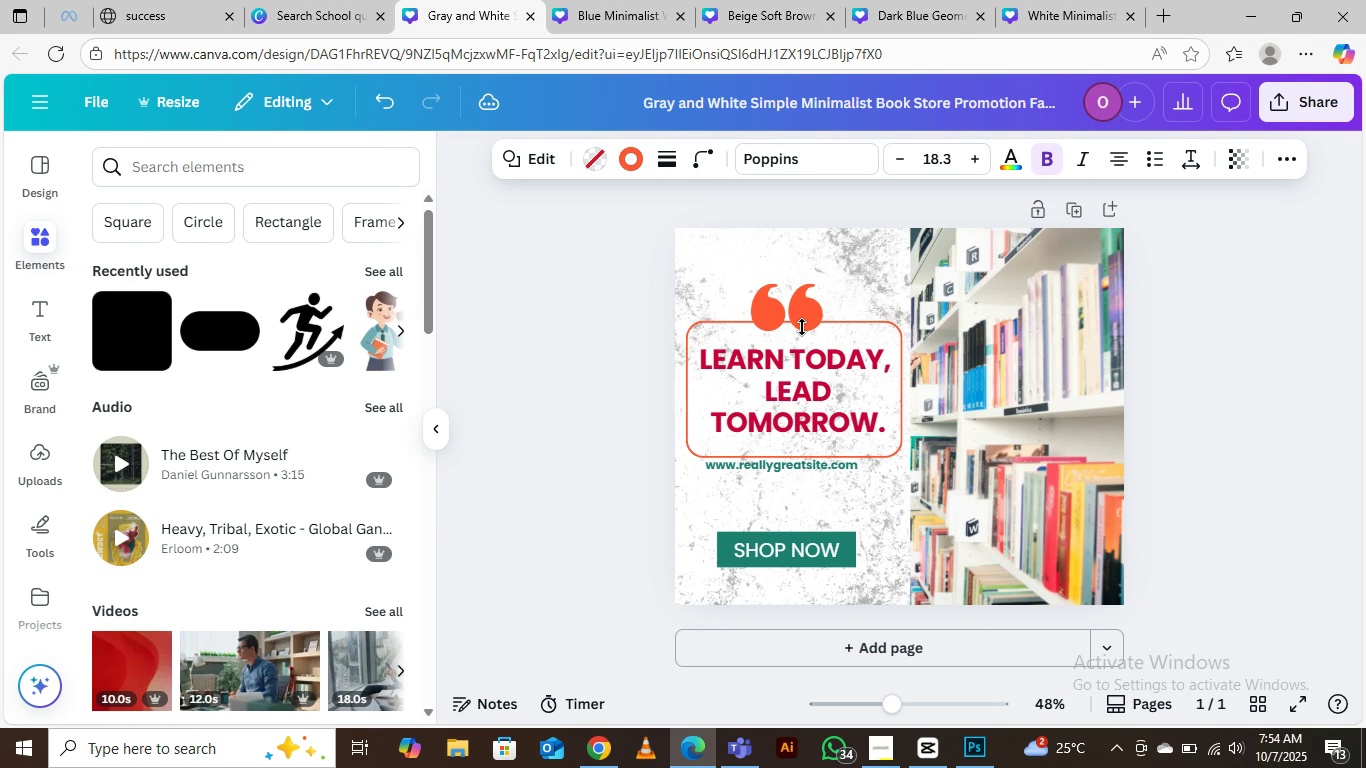 
key(ArrowLeft)
 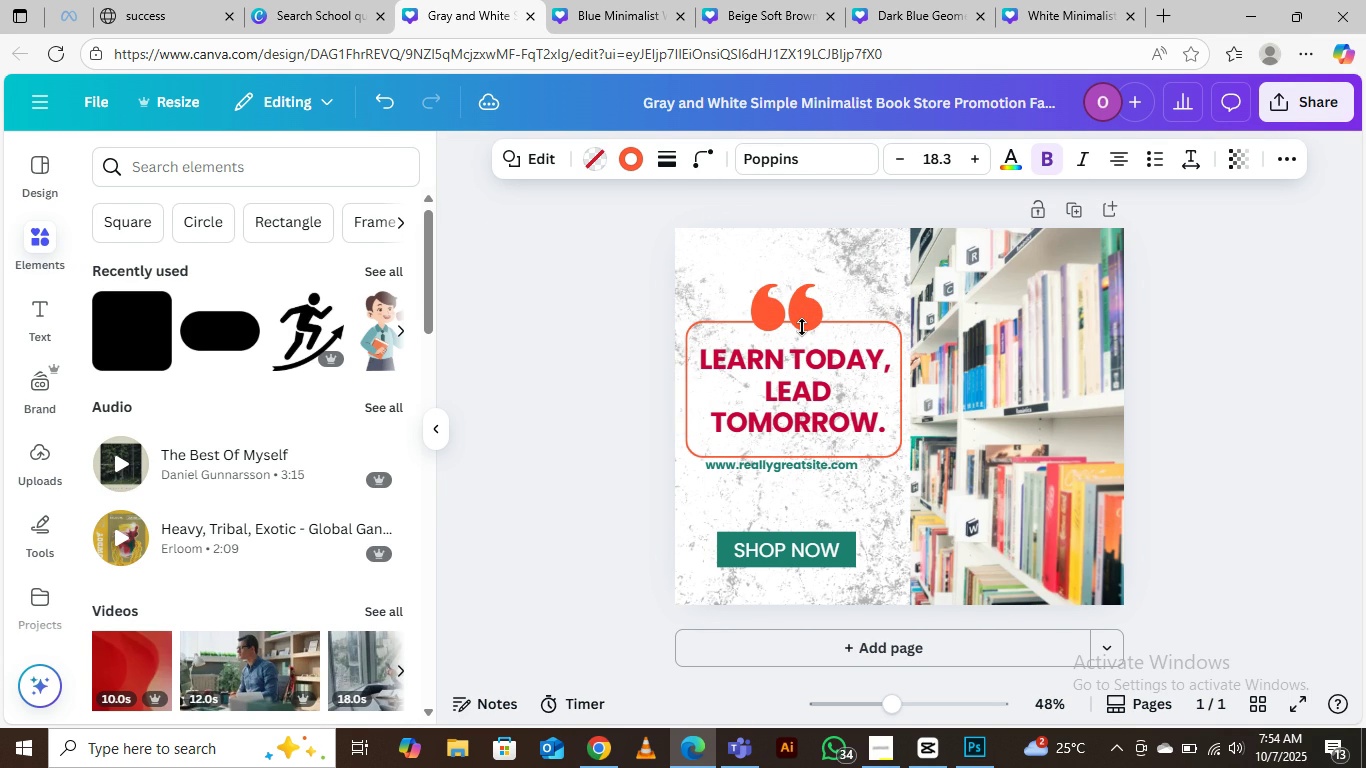 
key(ArrowLeft)
 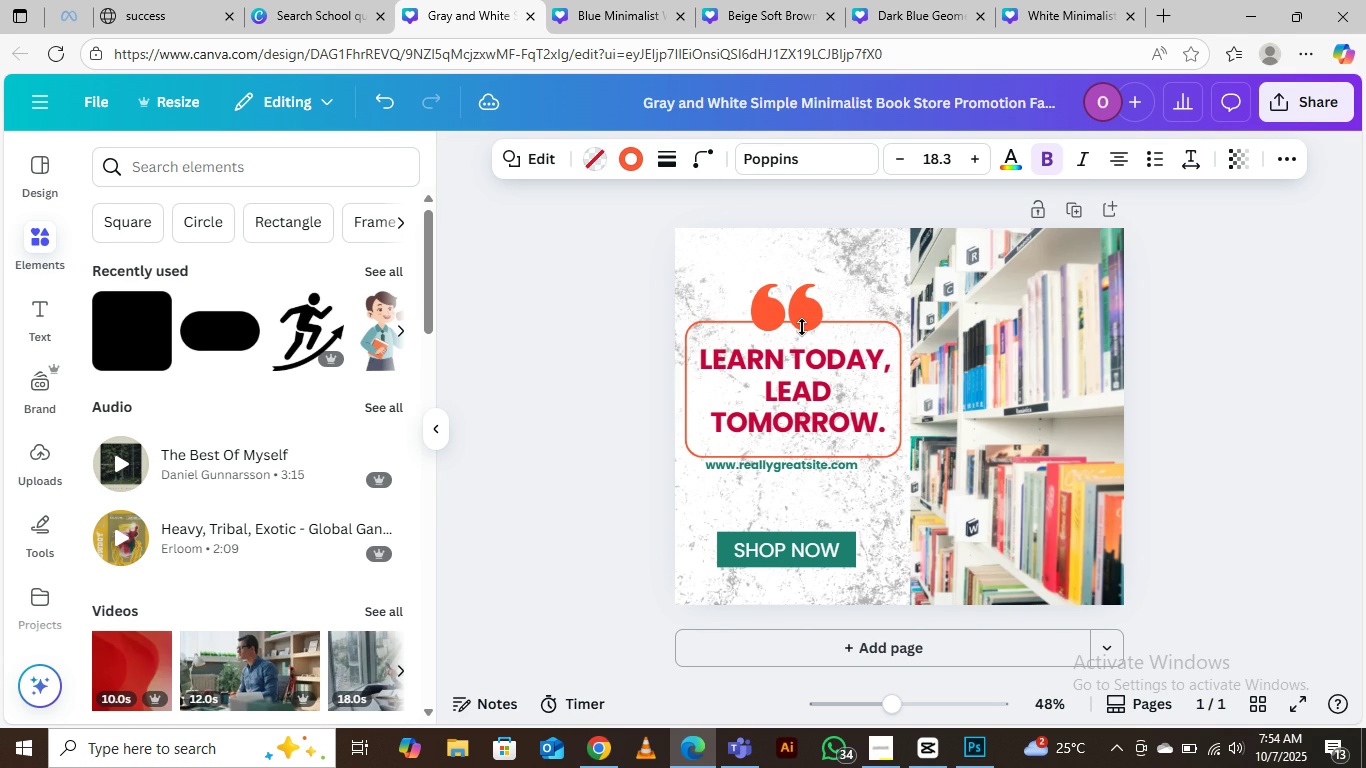 
key(ArrowLeft)
 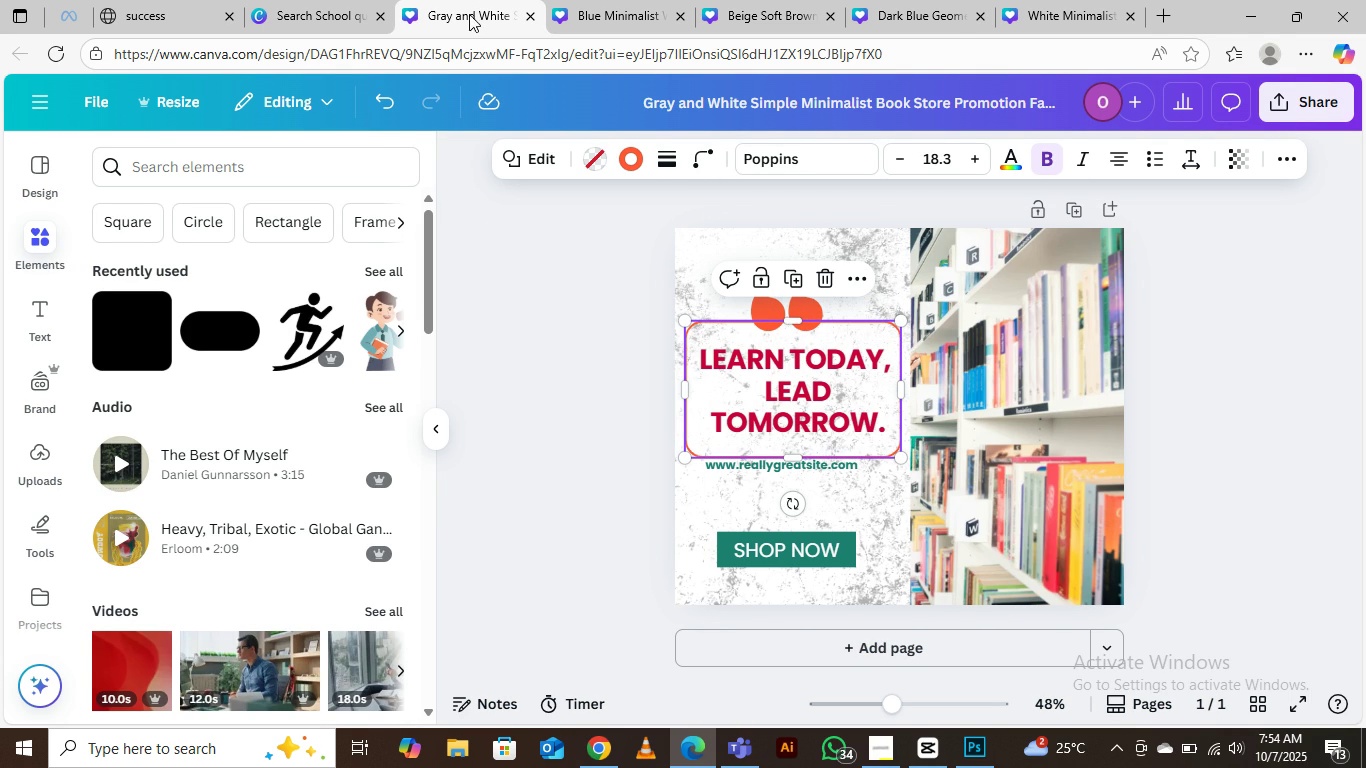 
left_click([486, 428])